 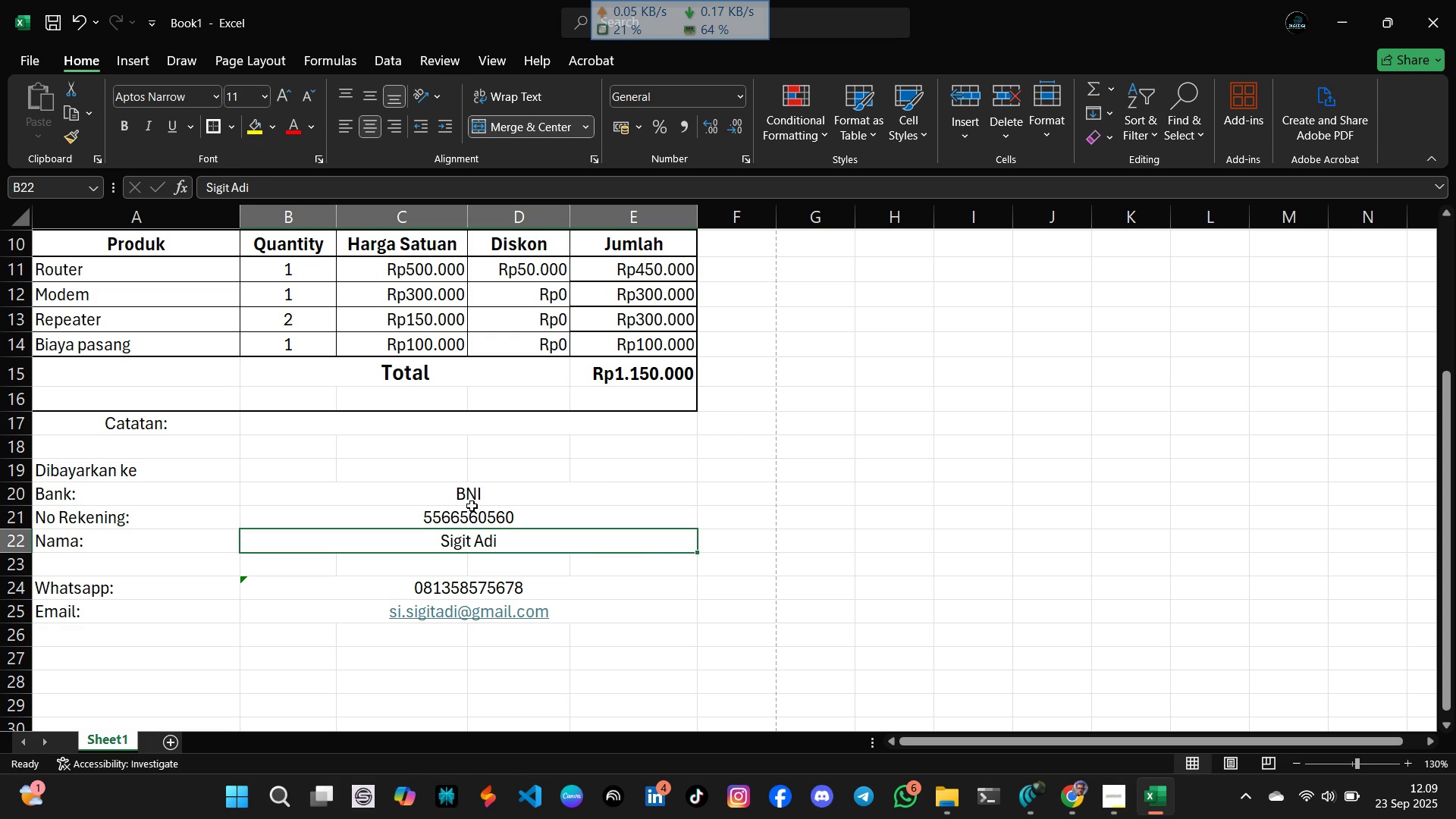 
left_click([122, 129])
 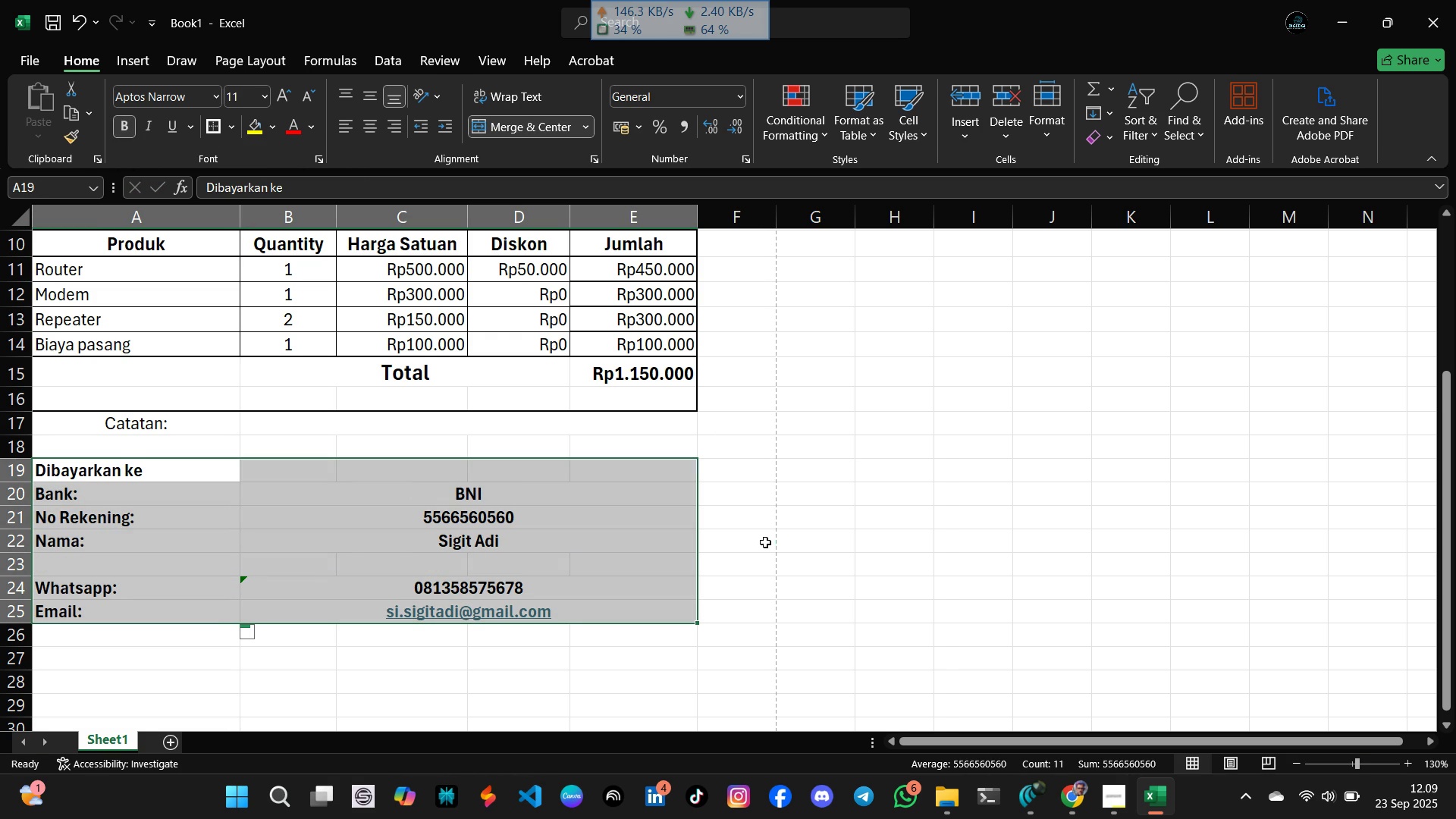 
left_click([765, 542])
 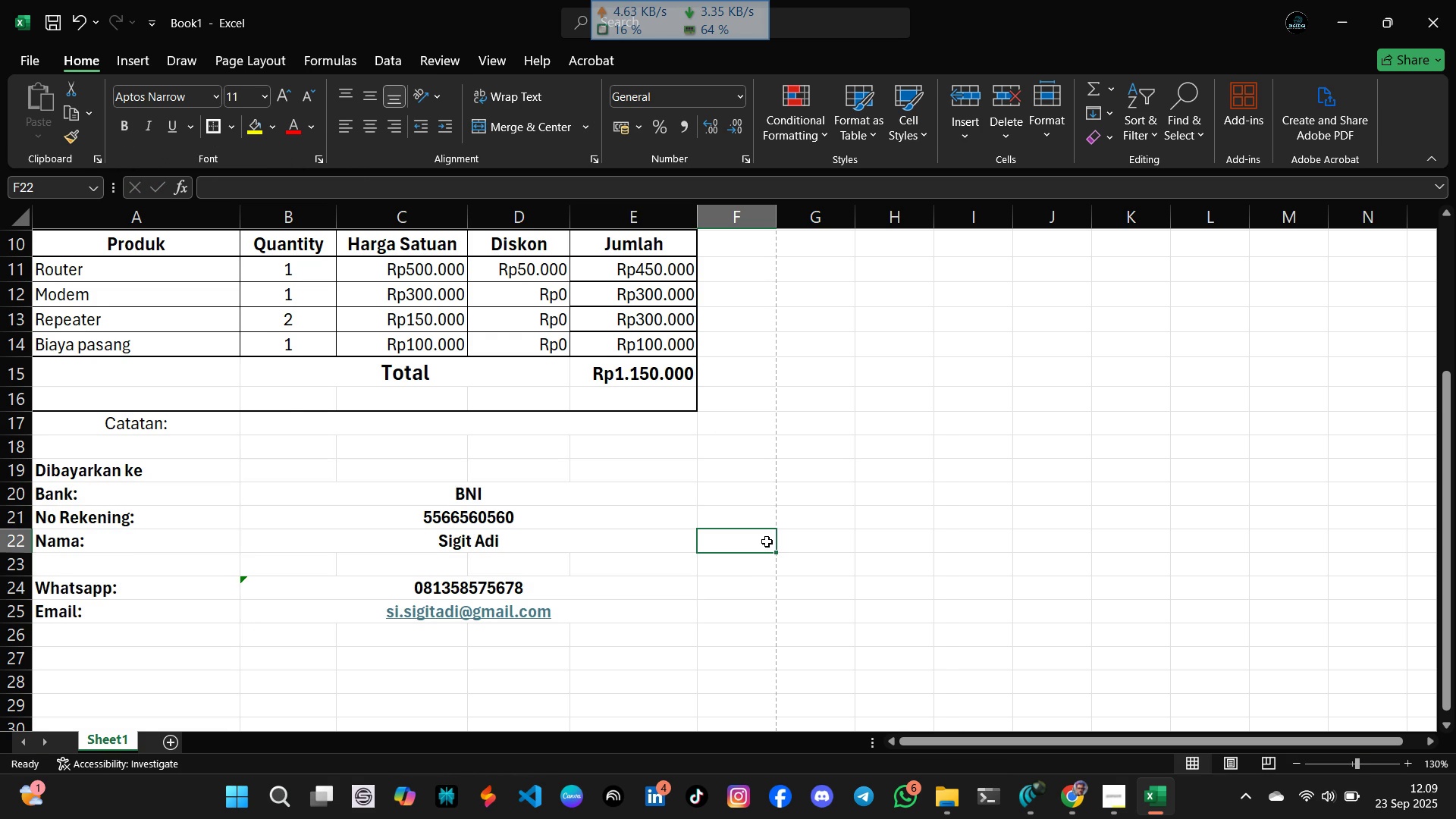 
scroll: coordinate [767, 541], scroll_direction: up, amount: 4.0
 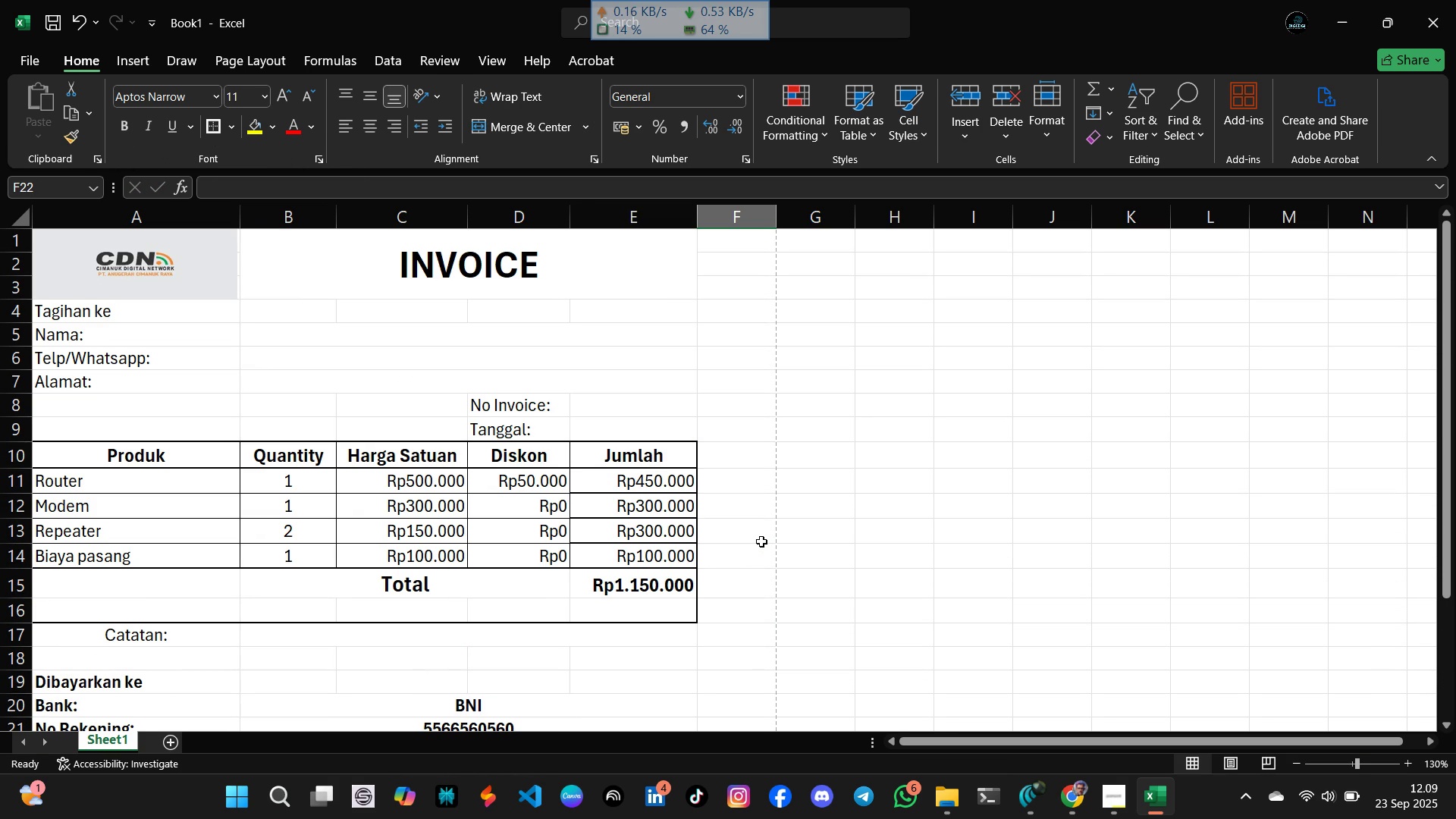 
scroll: coordinate [761, 541], scroll_direction: down, amount: 2.0
 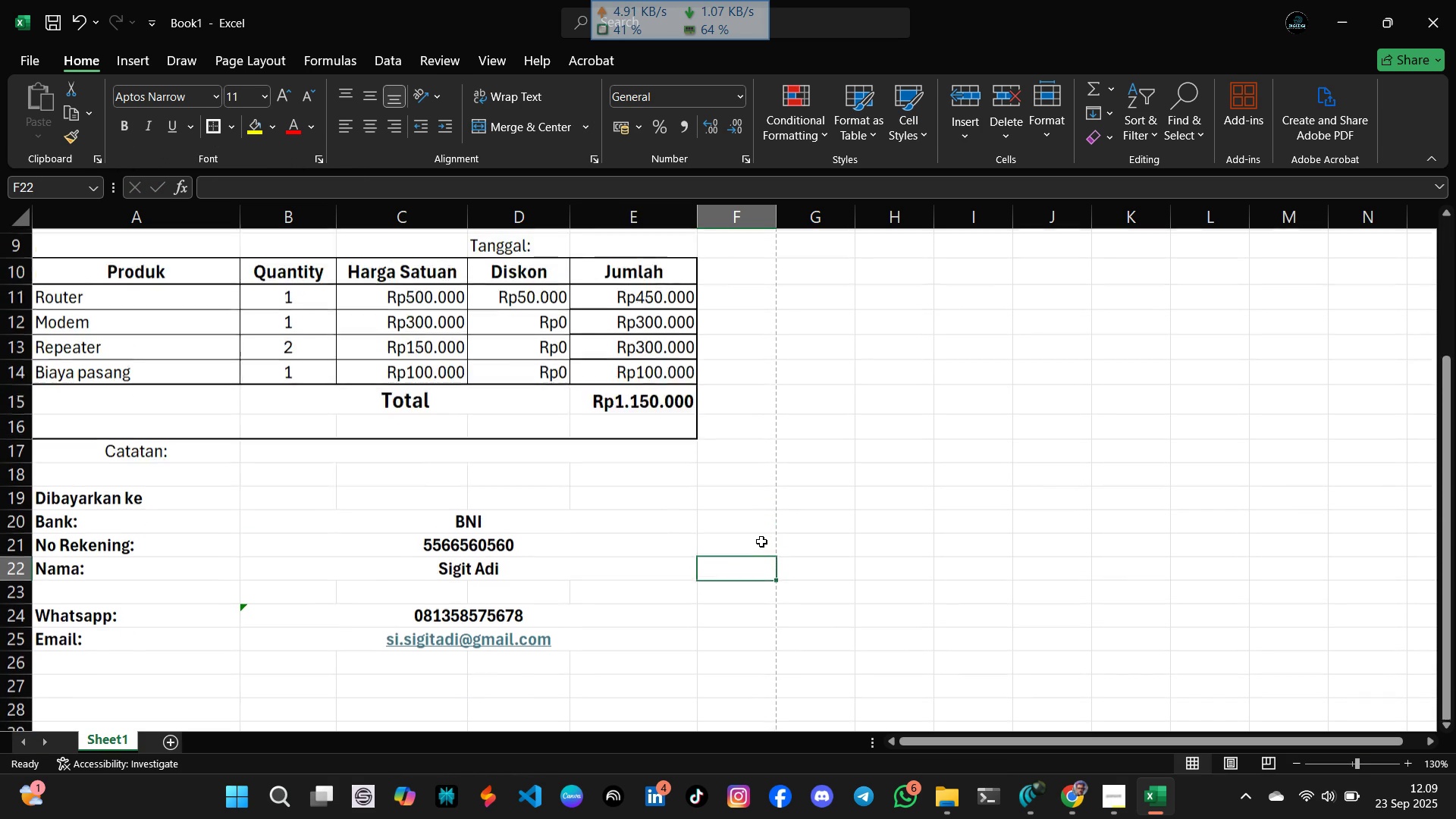 
scroll: coordinate [761, 541], scroll_direction: up, amount: 3.0
 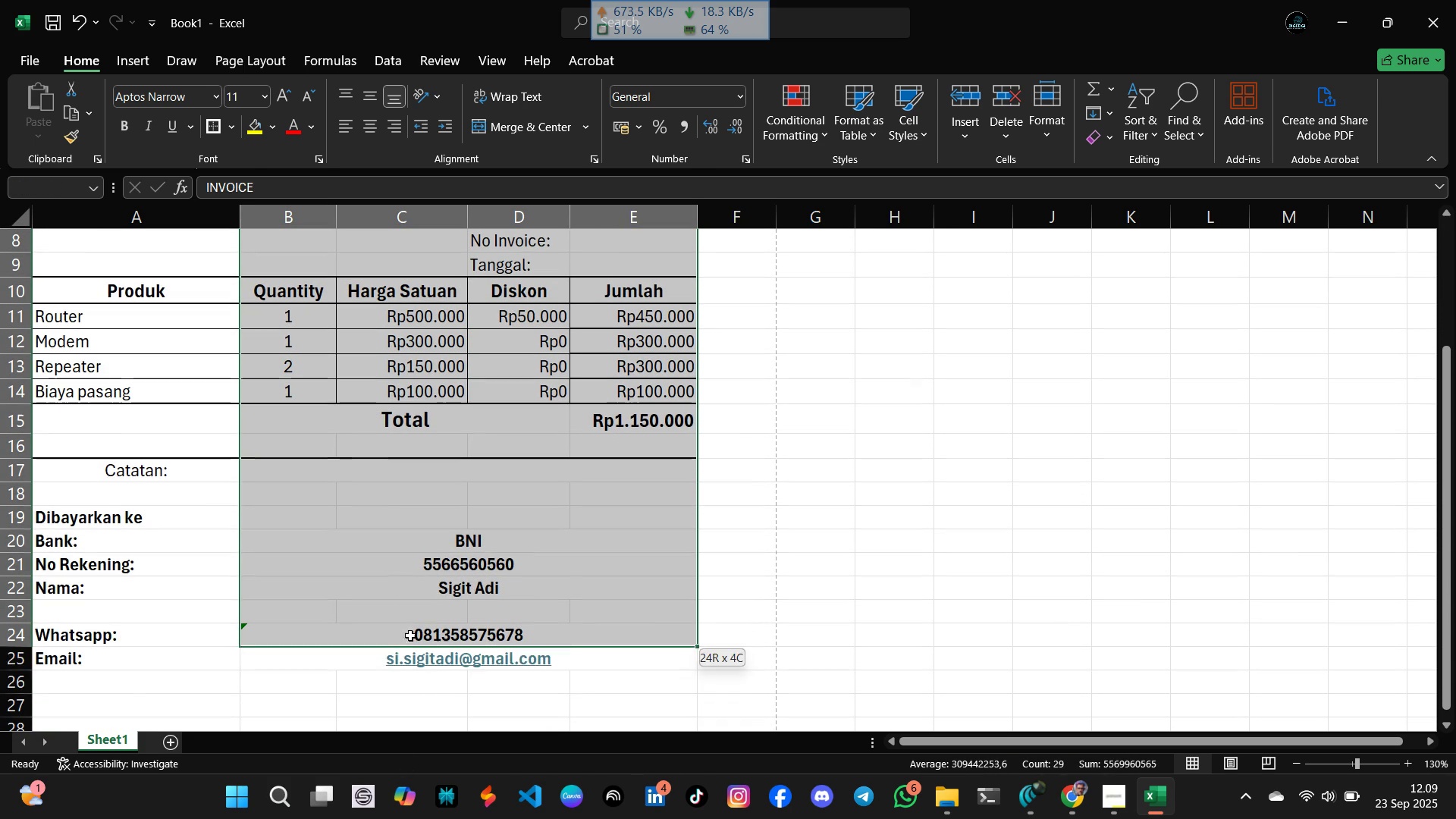 
wait(9.97)
 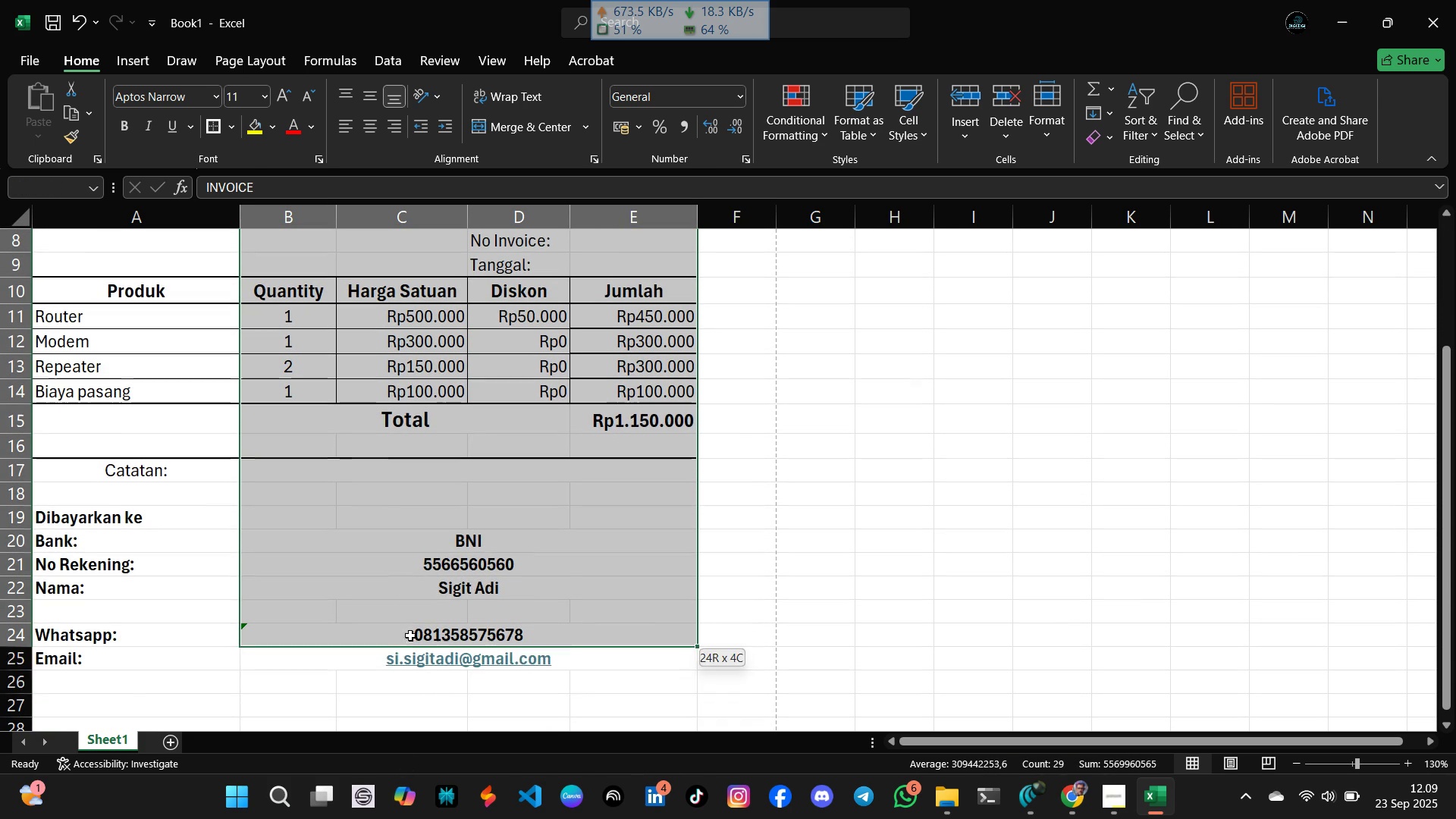 
left_click([231, 134])
 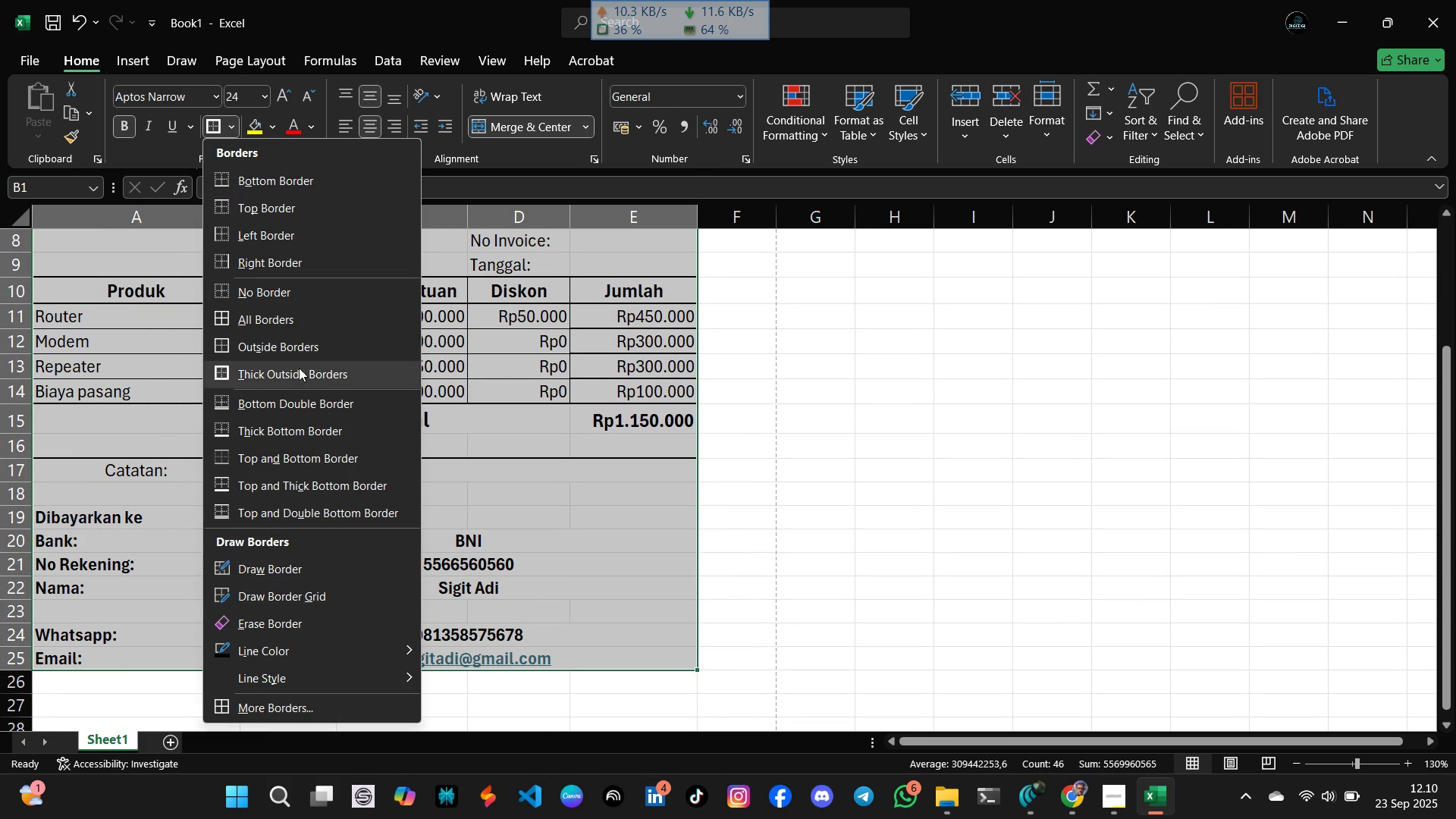 
left_click([299, 371])
 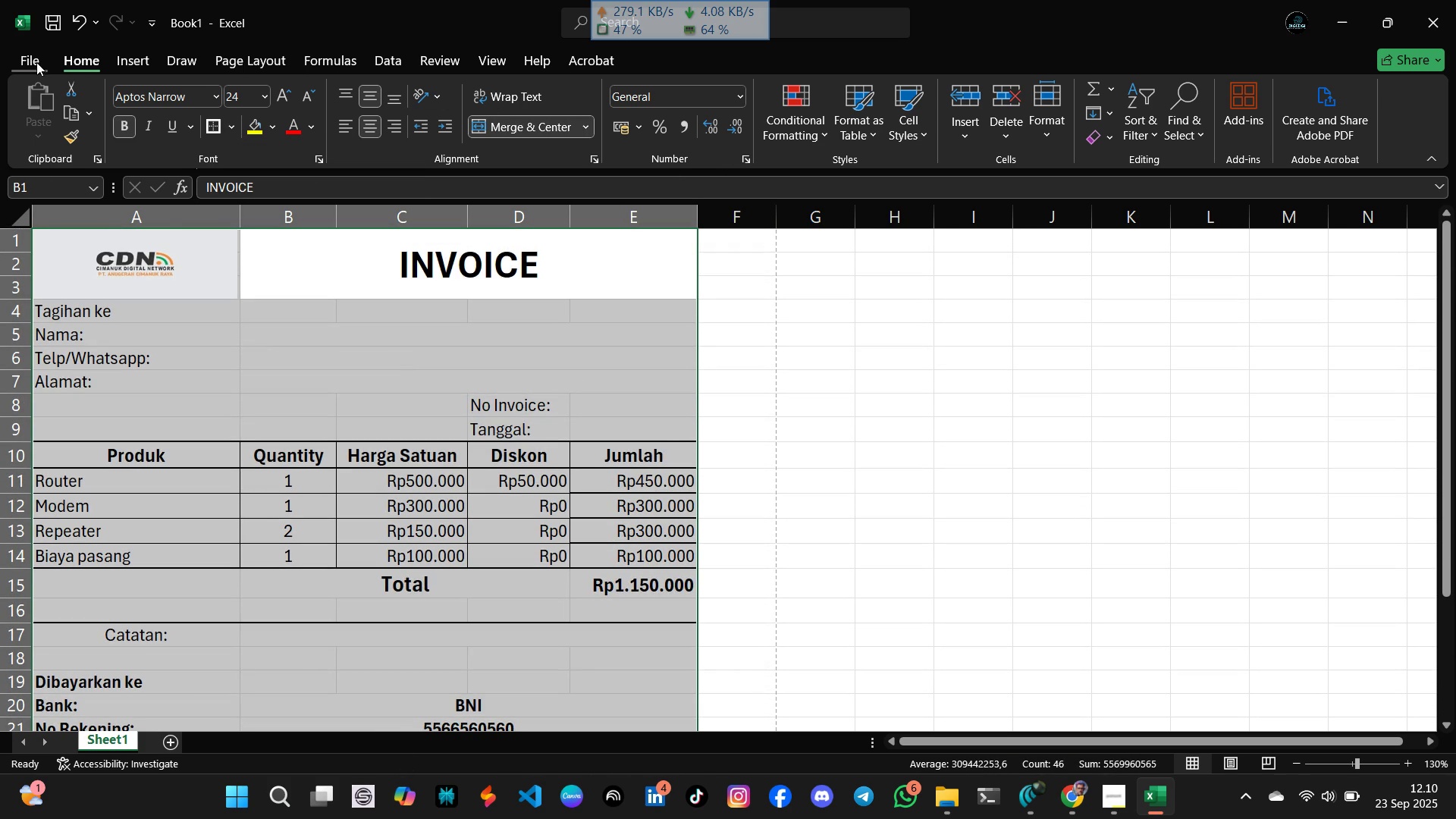 
left_click([30, 61])
 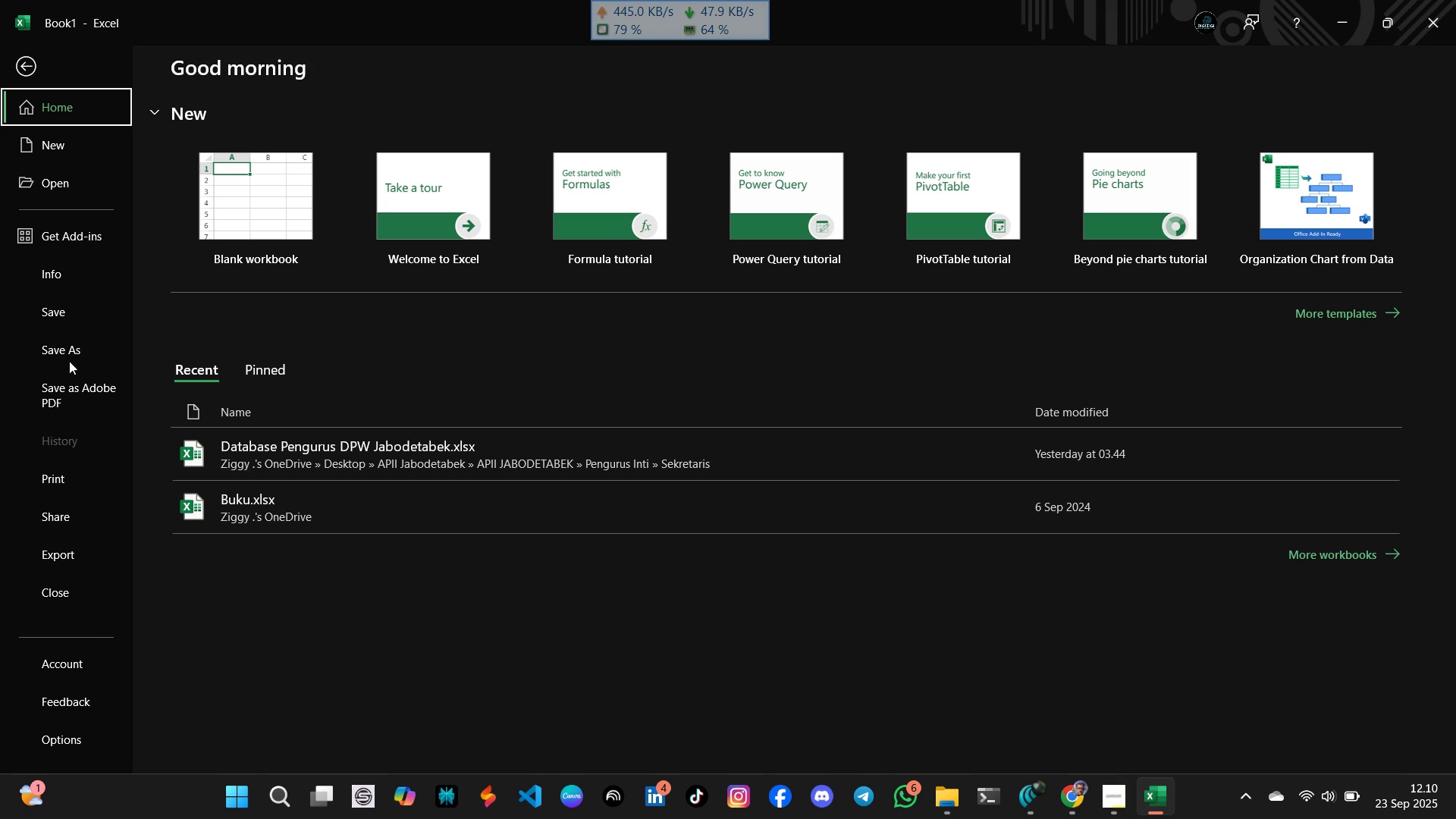 
scroll: coordinate [81, 470], scroll_direction: down, amount: 5.0
 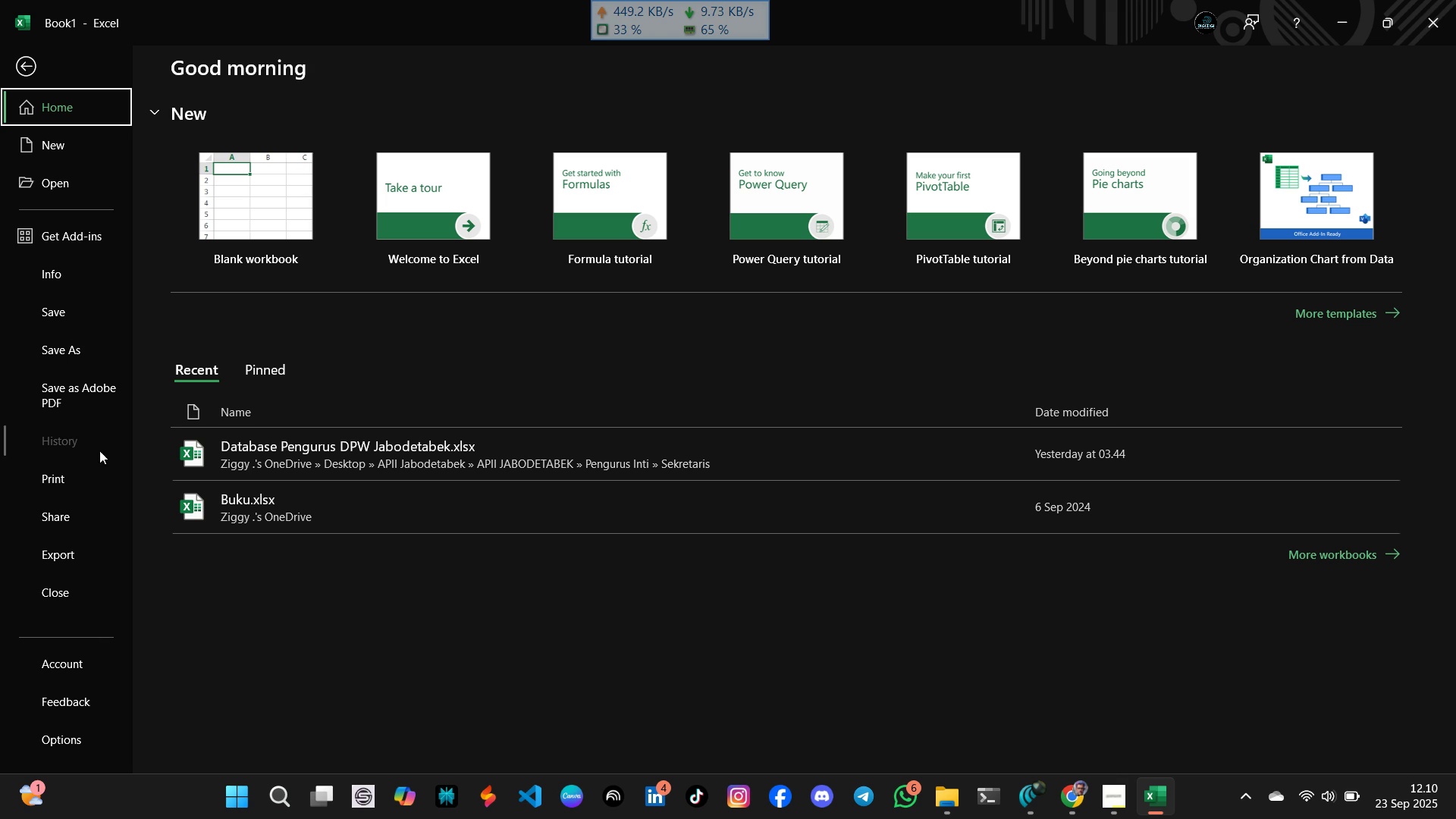 
left_click([93, 473])
 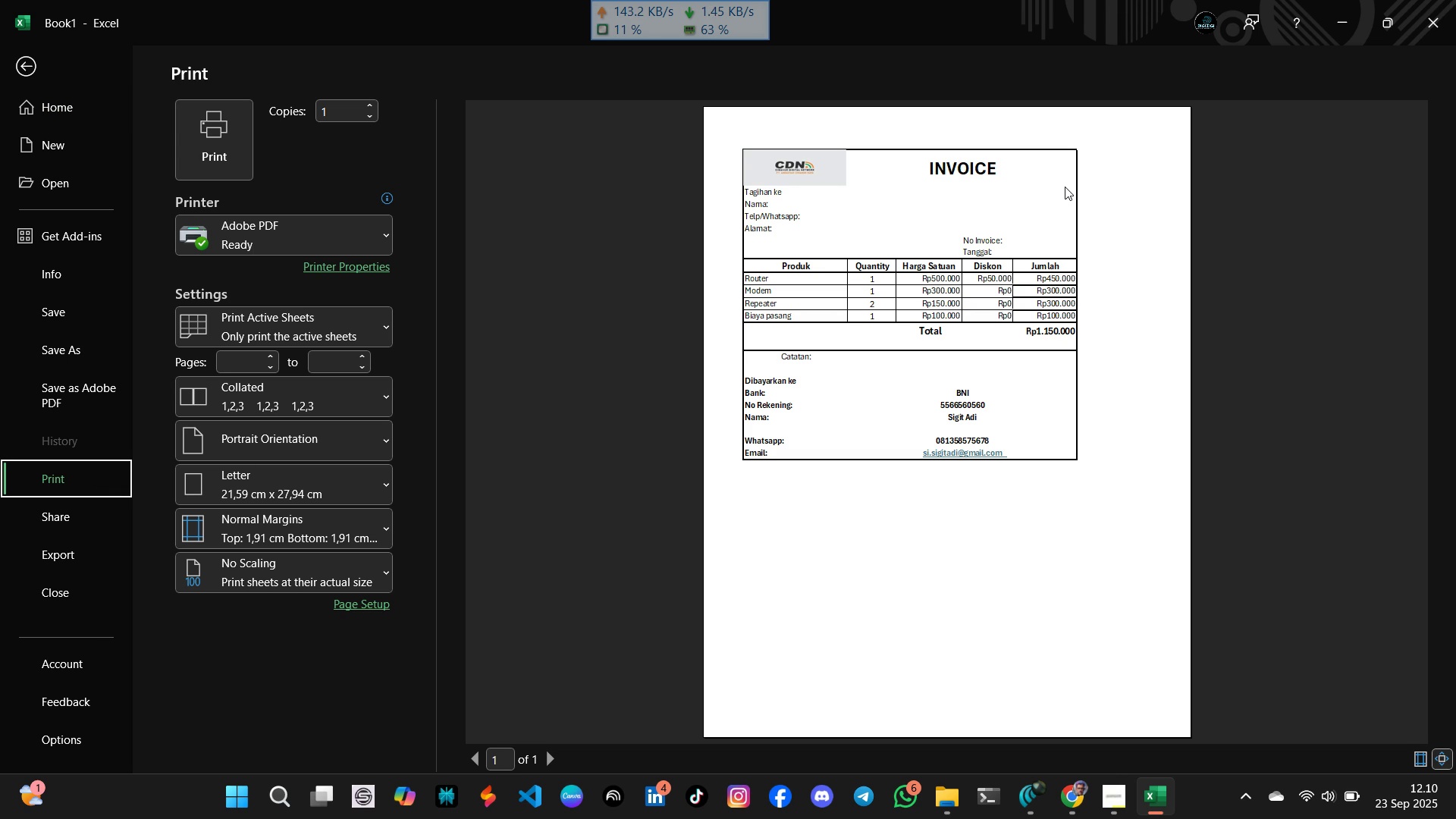 
wait(9.82)
 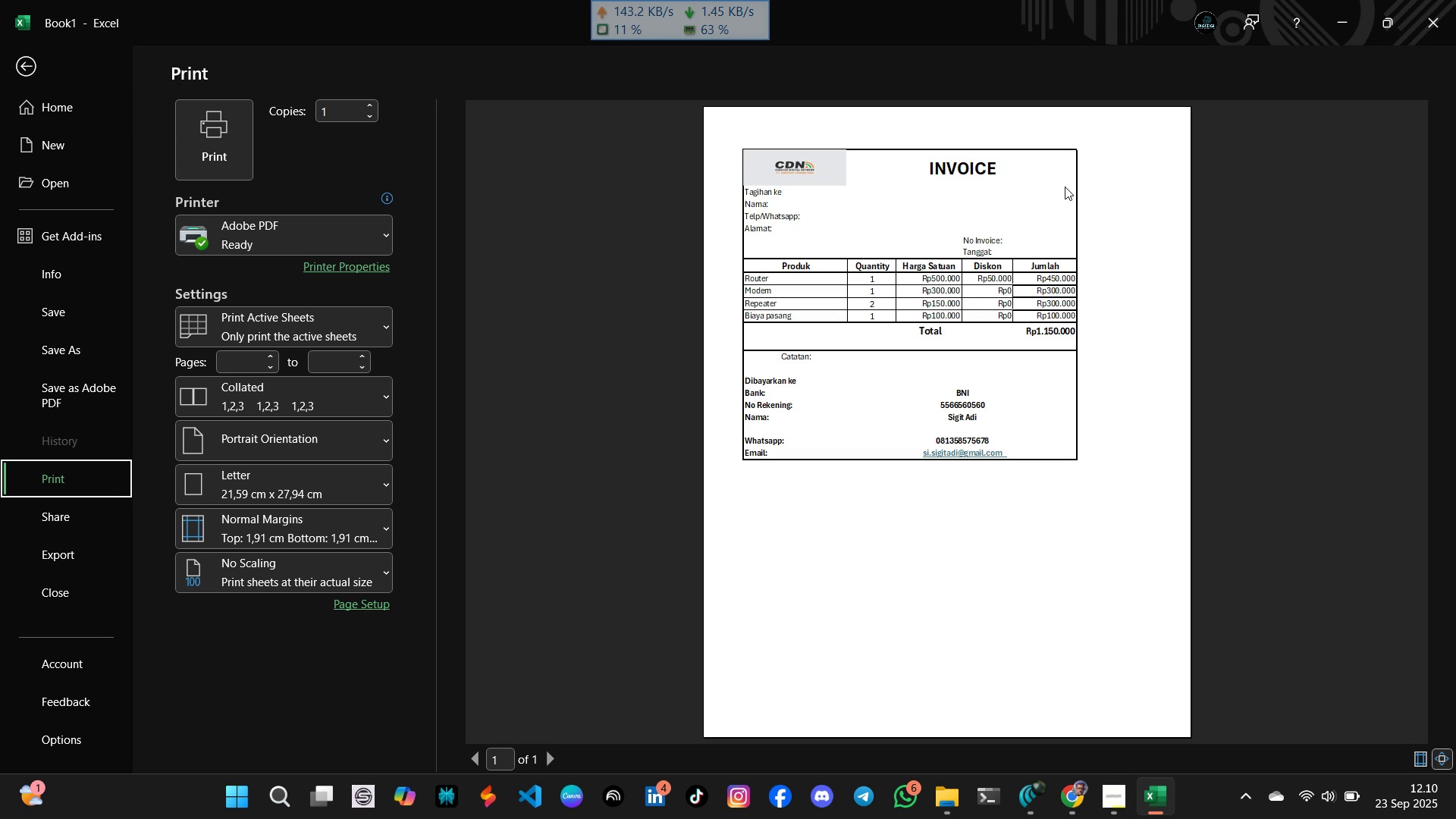 
key(Escape)
 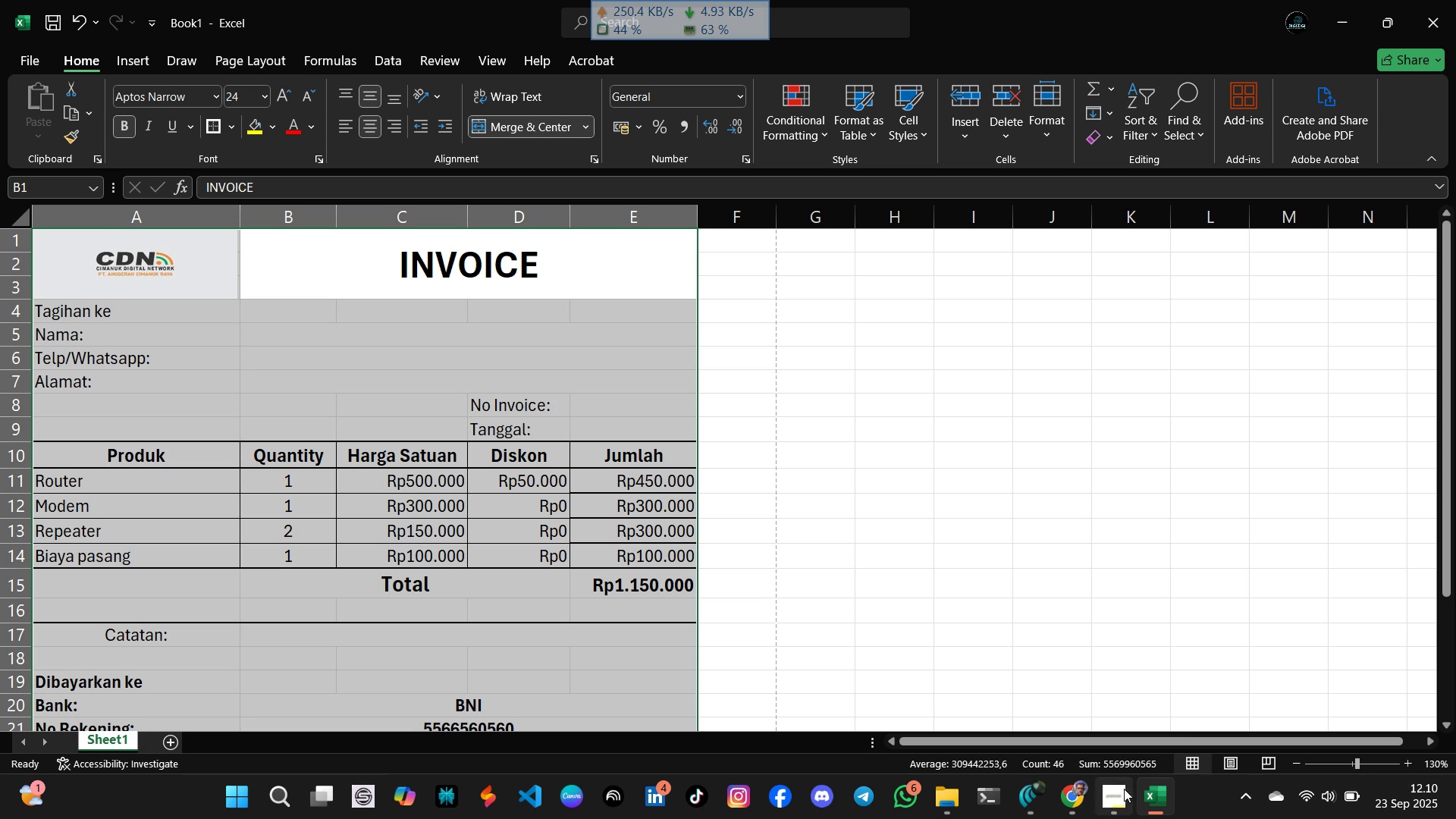 
left_click([1116, 800])